 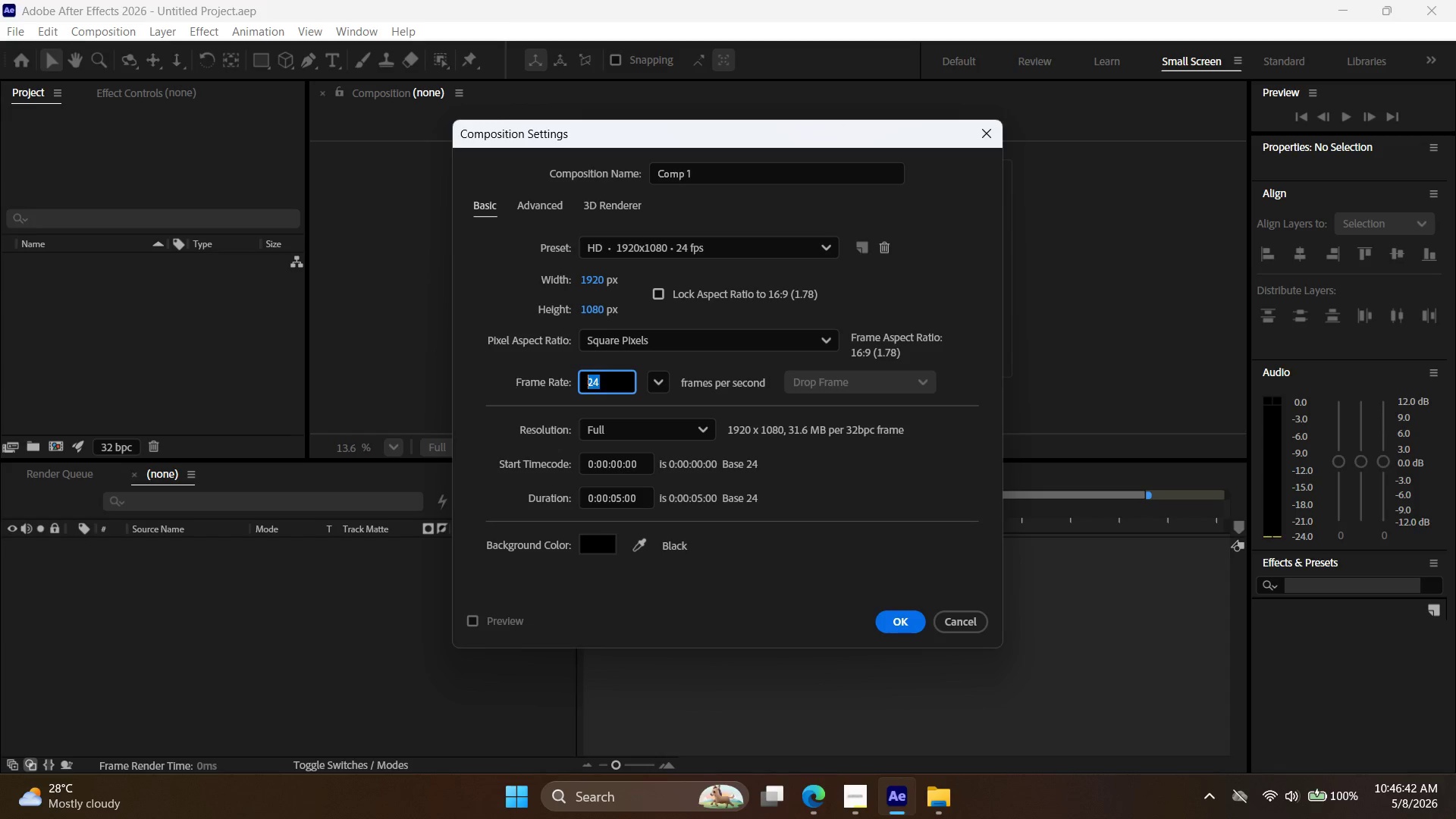 
type(30)
 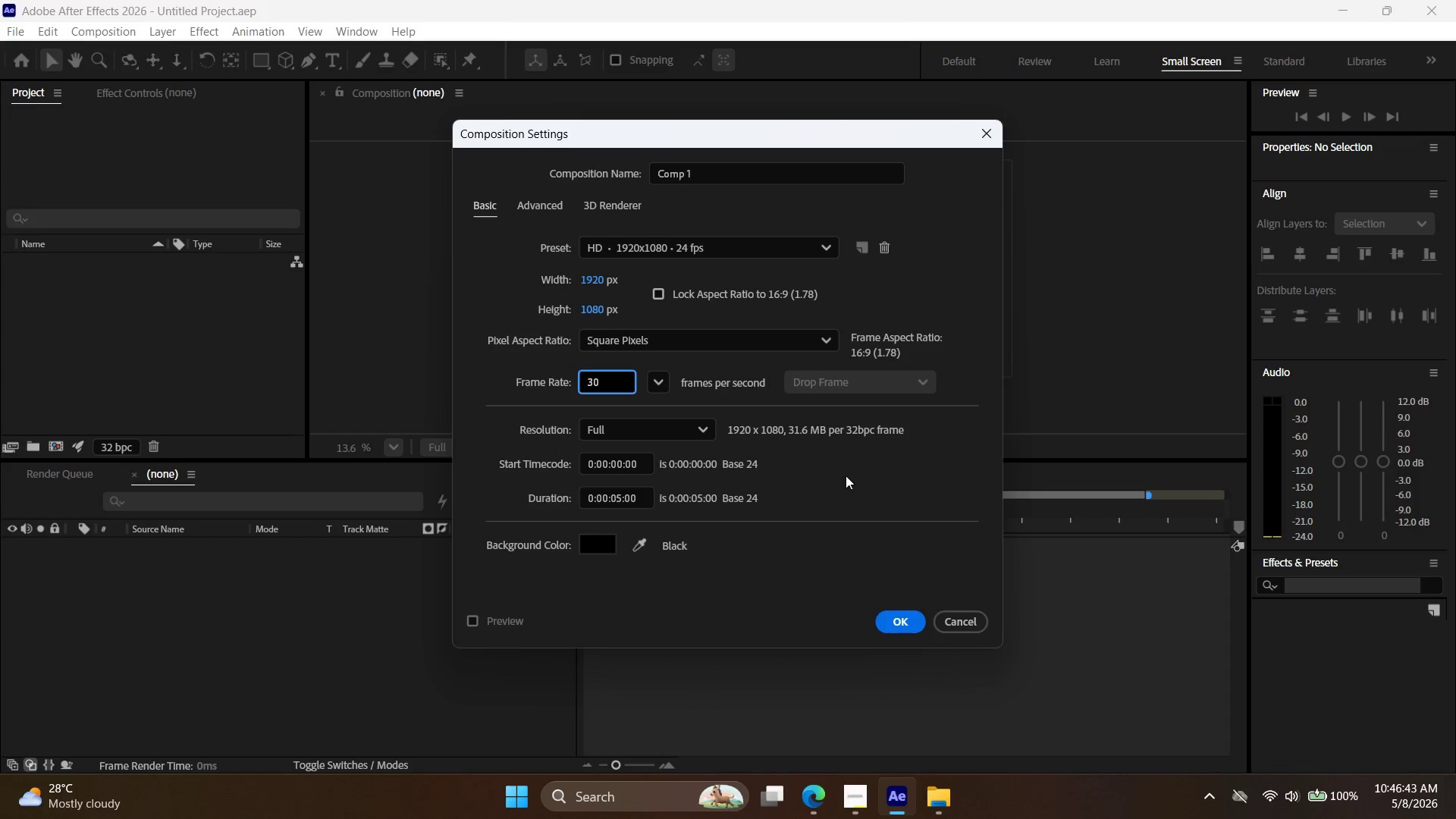 
left_click([851, 477])
 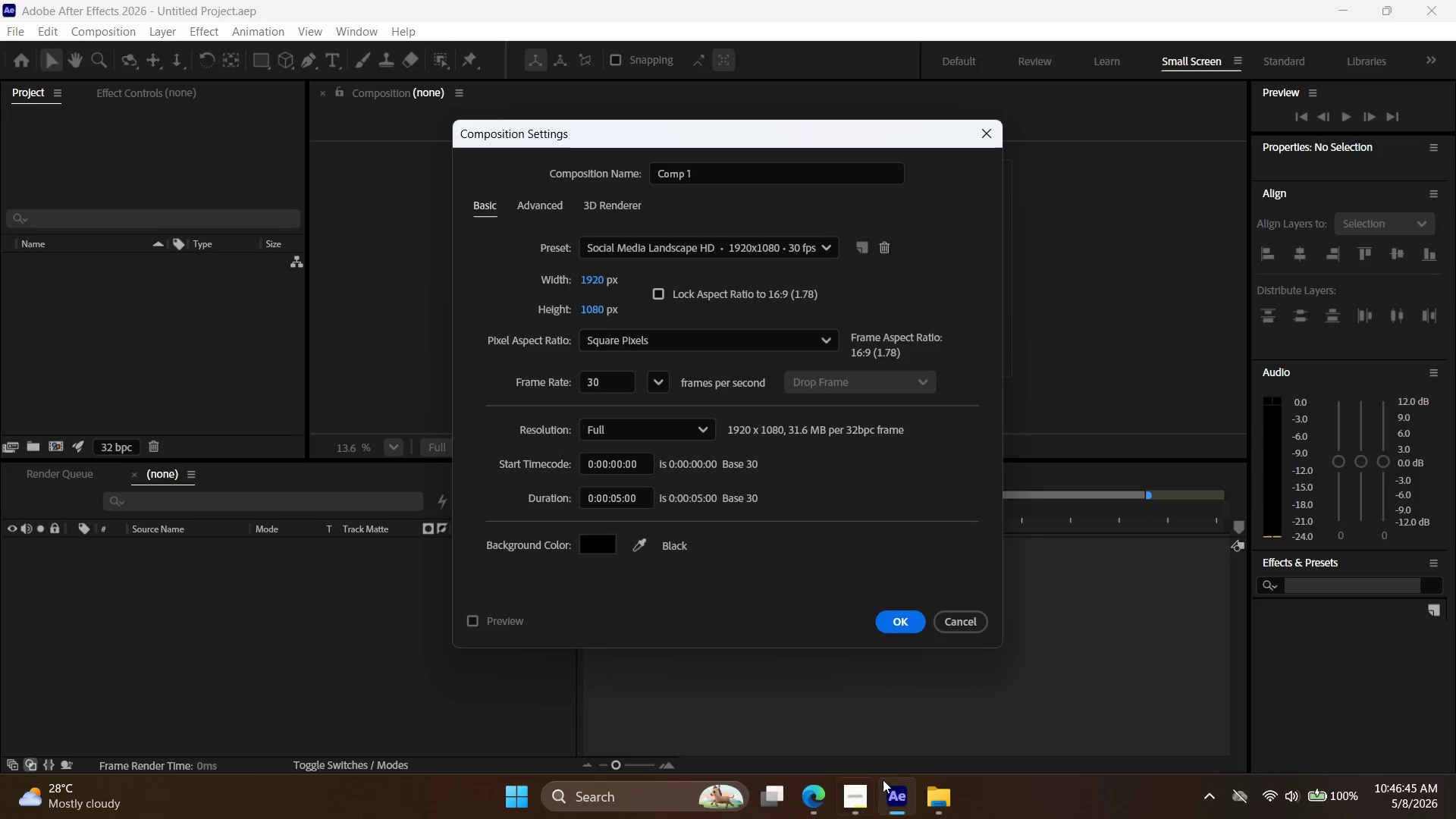 
left_click([890, 800])
 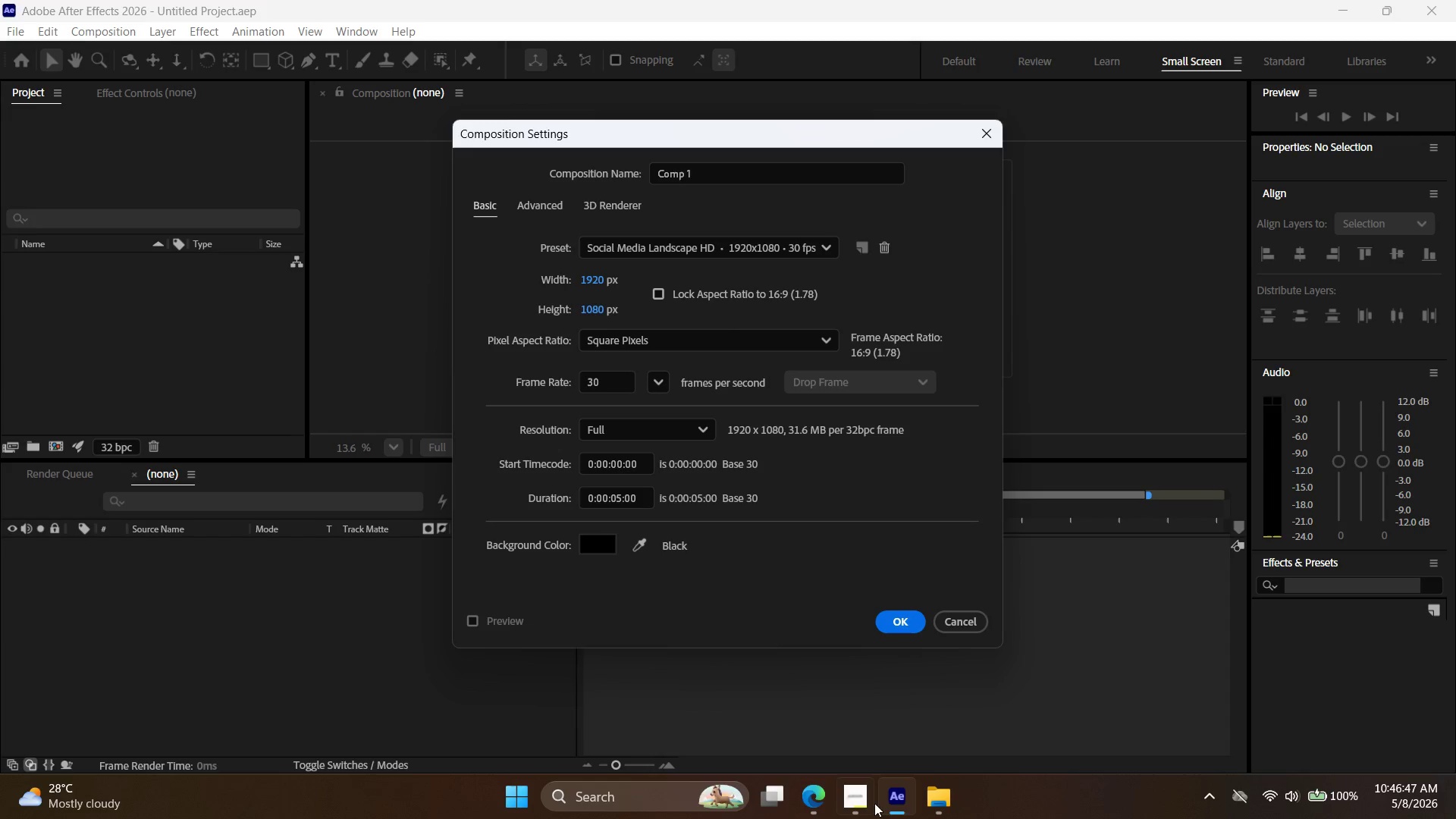 
double_click([857, 802])